 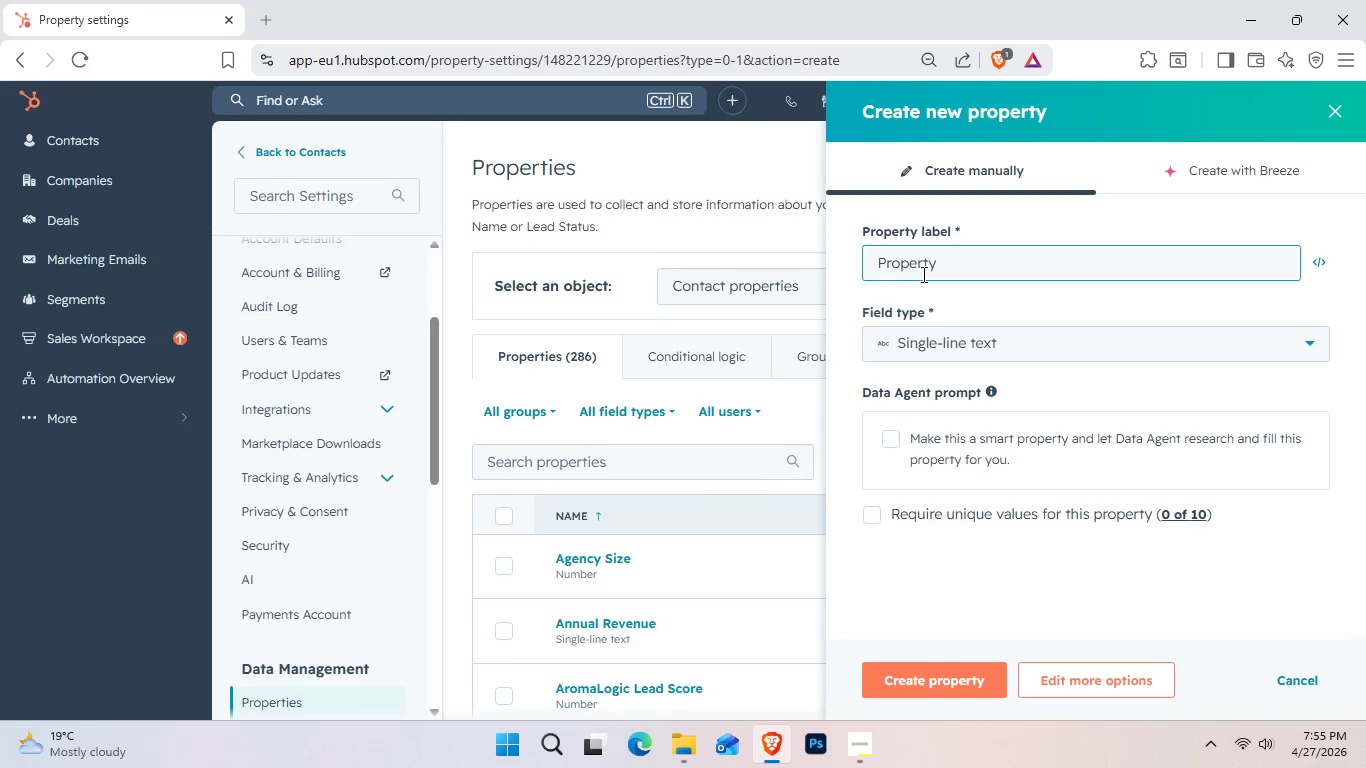 
hold_key(key=ShiftLeft, duration=0.67)
 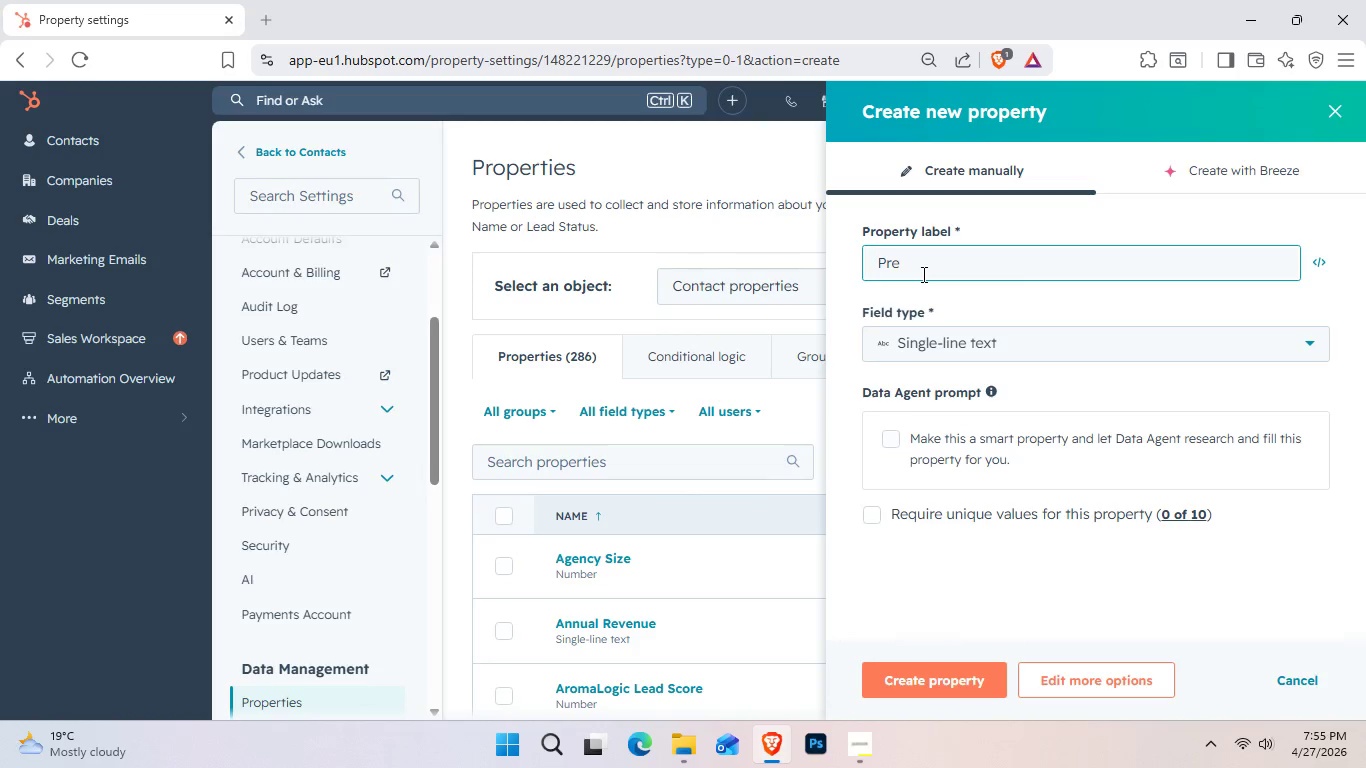 
type(ferred Wedding Season)
 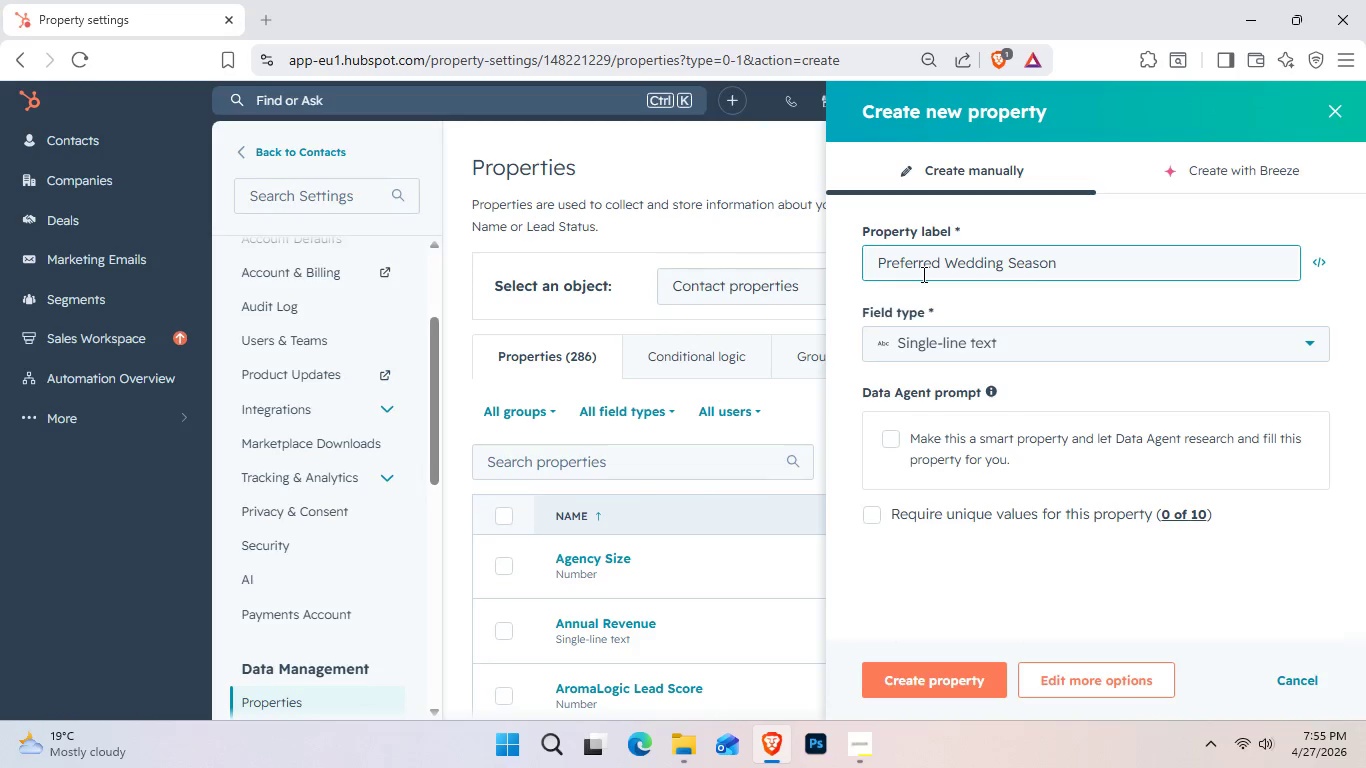 
wait(10.86)
 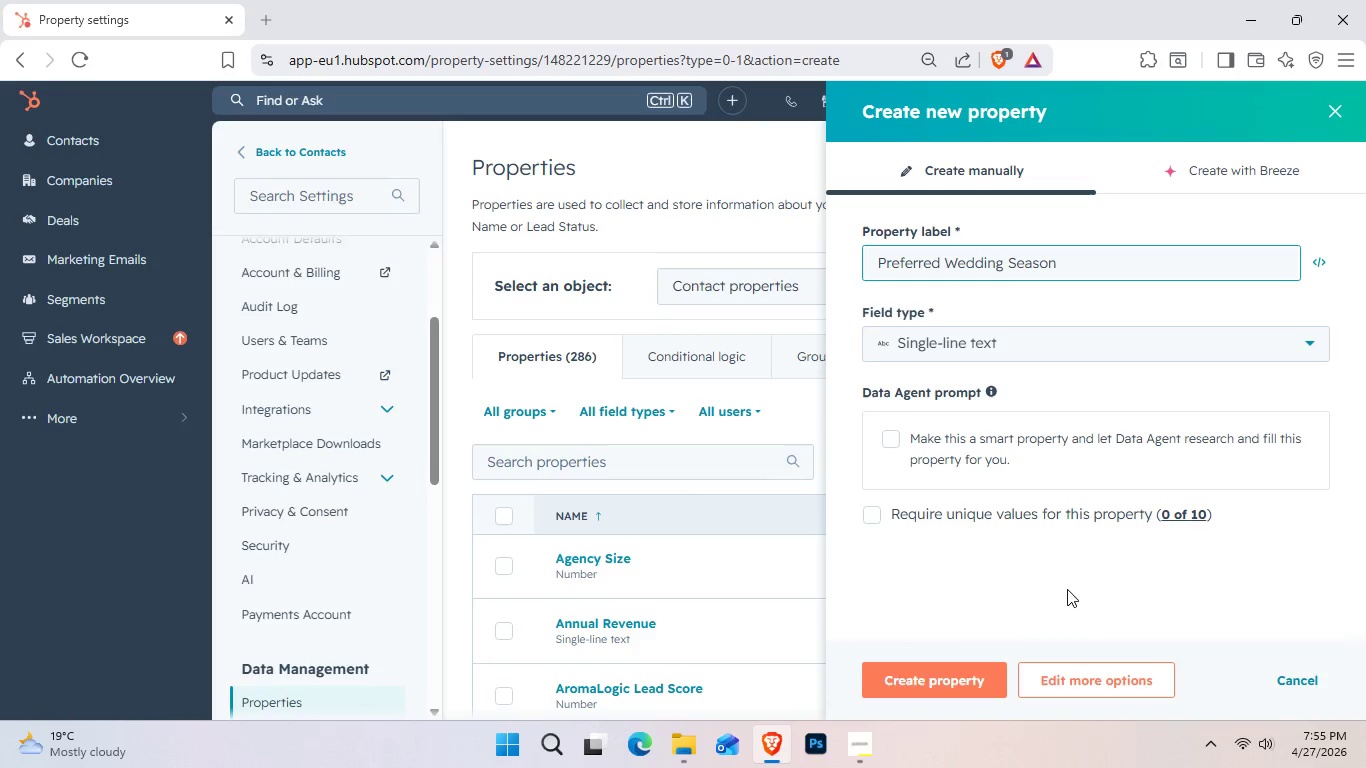 
hold_key(key=ControlLeft, duration=3.44)
 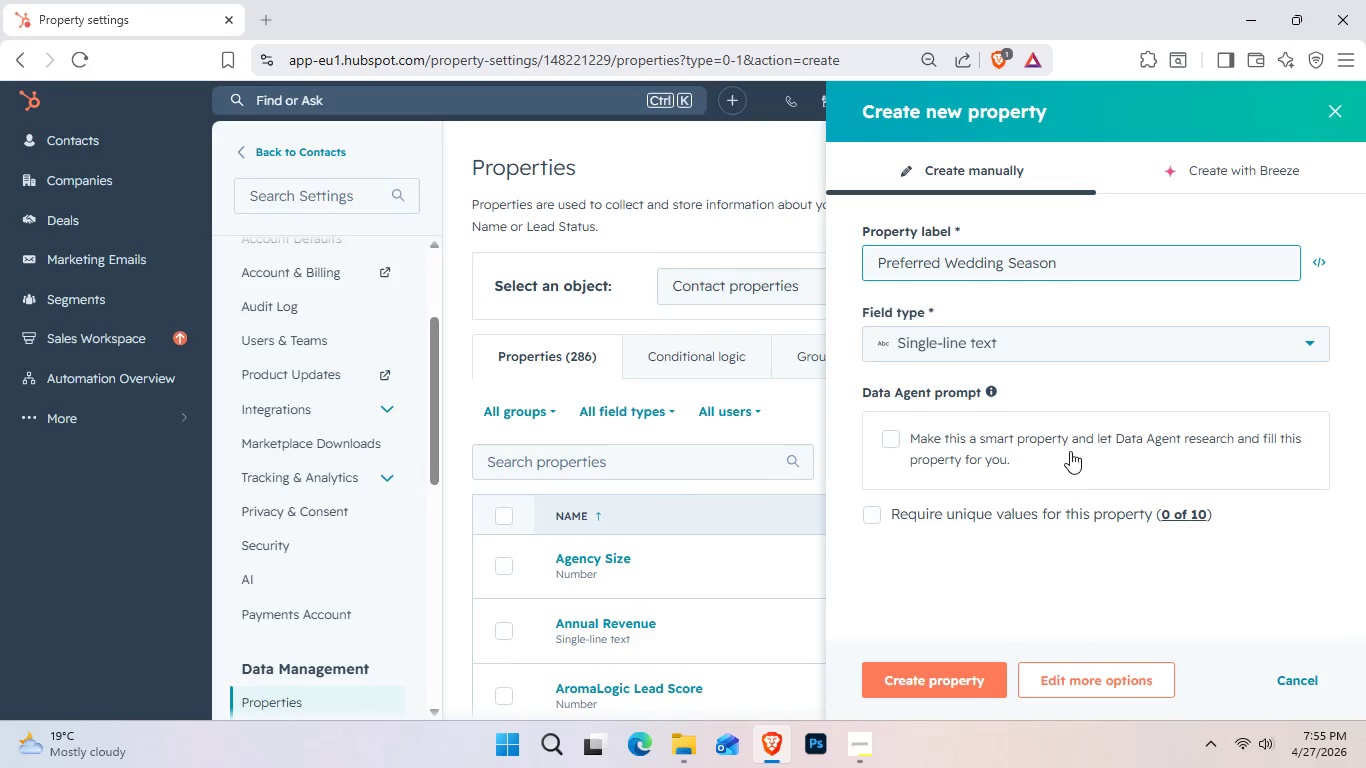 
hold_key(key=ShiftLeft, duration=3.17)
 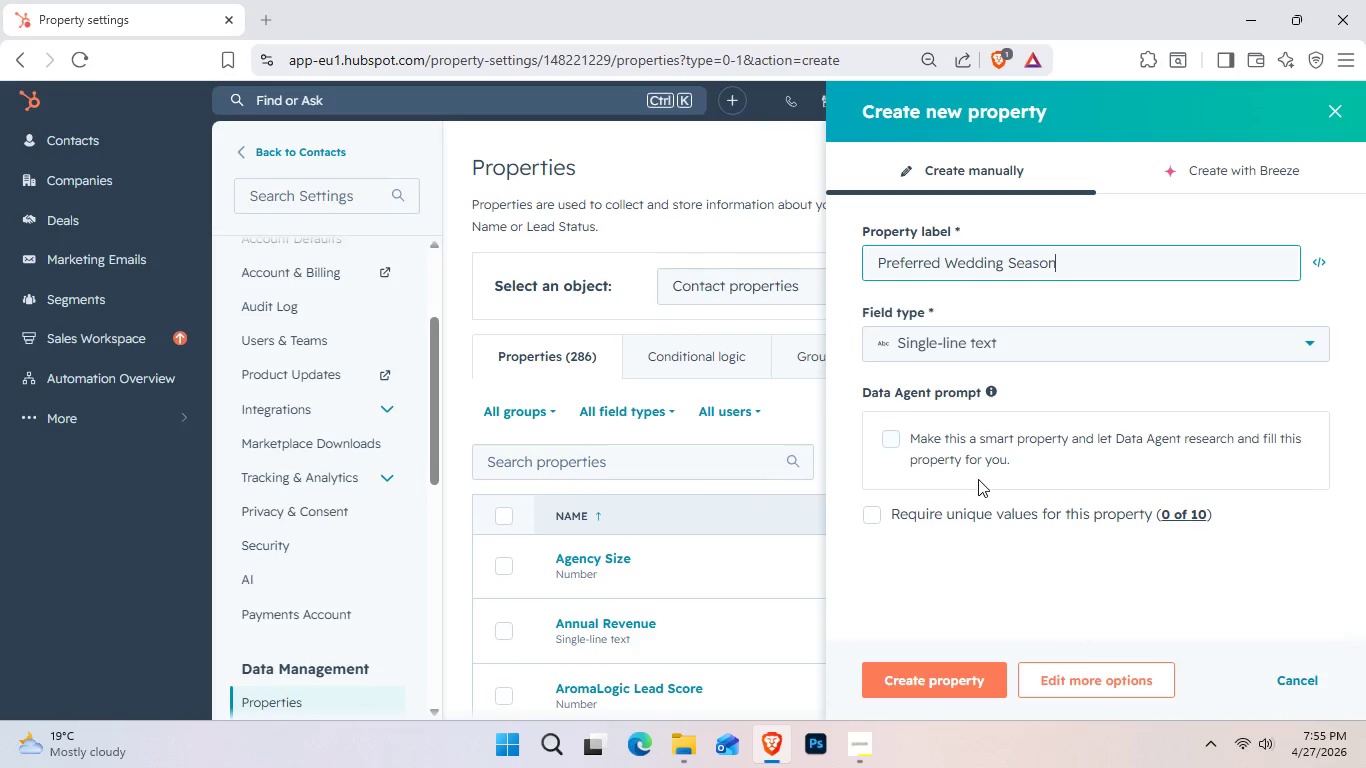 
key(Control+Shift+S)
 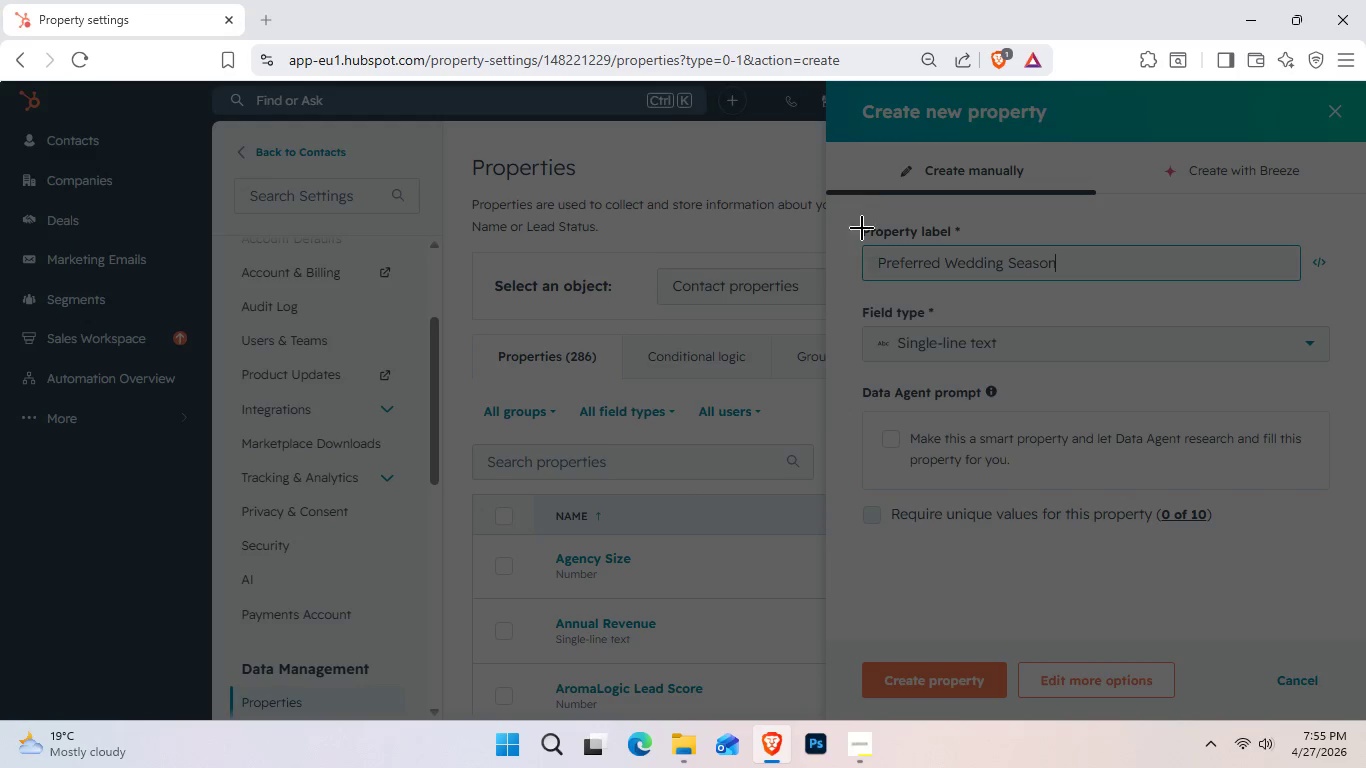 
left_click_drag(start_coordinate=[833, 193], to_coordinate=[1365, 616])
 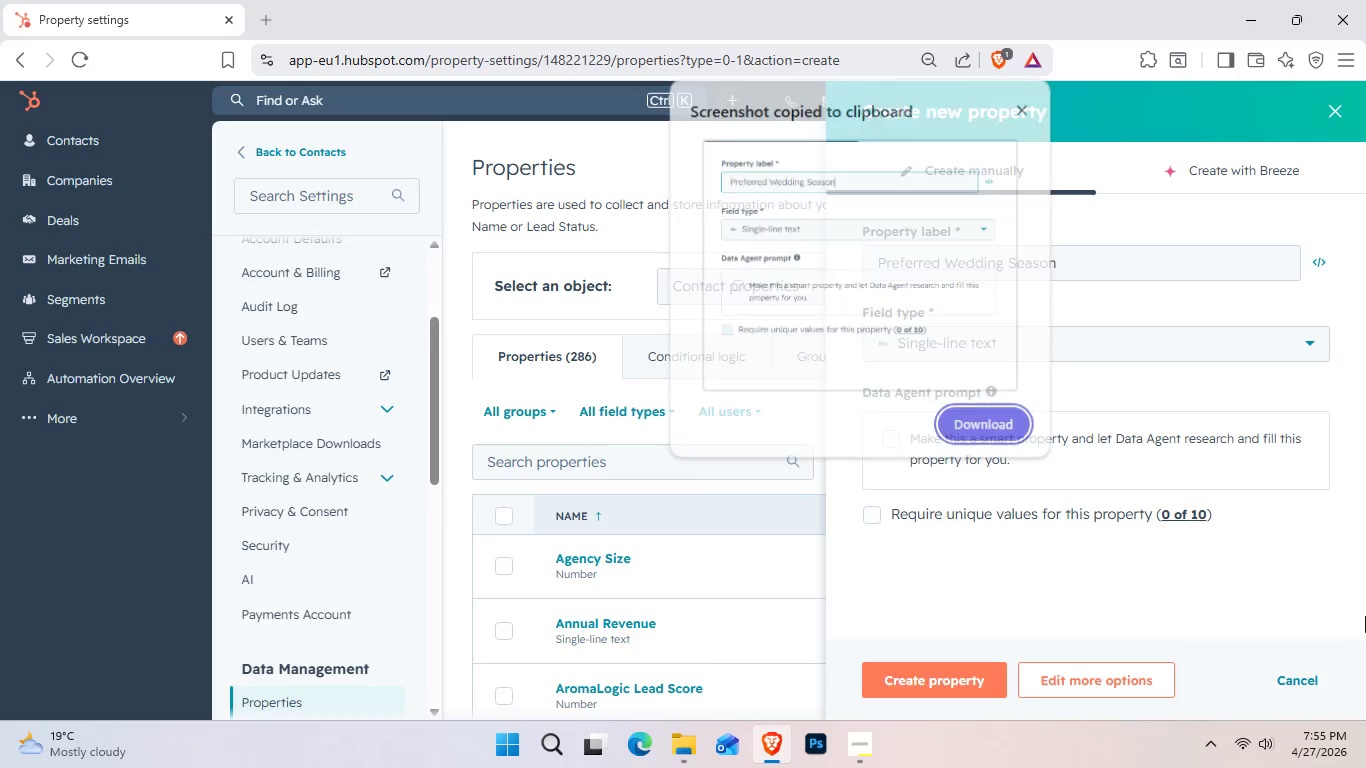 
key(Control+C)
 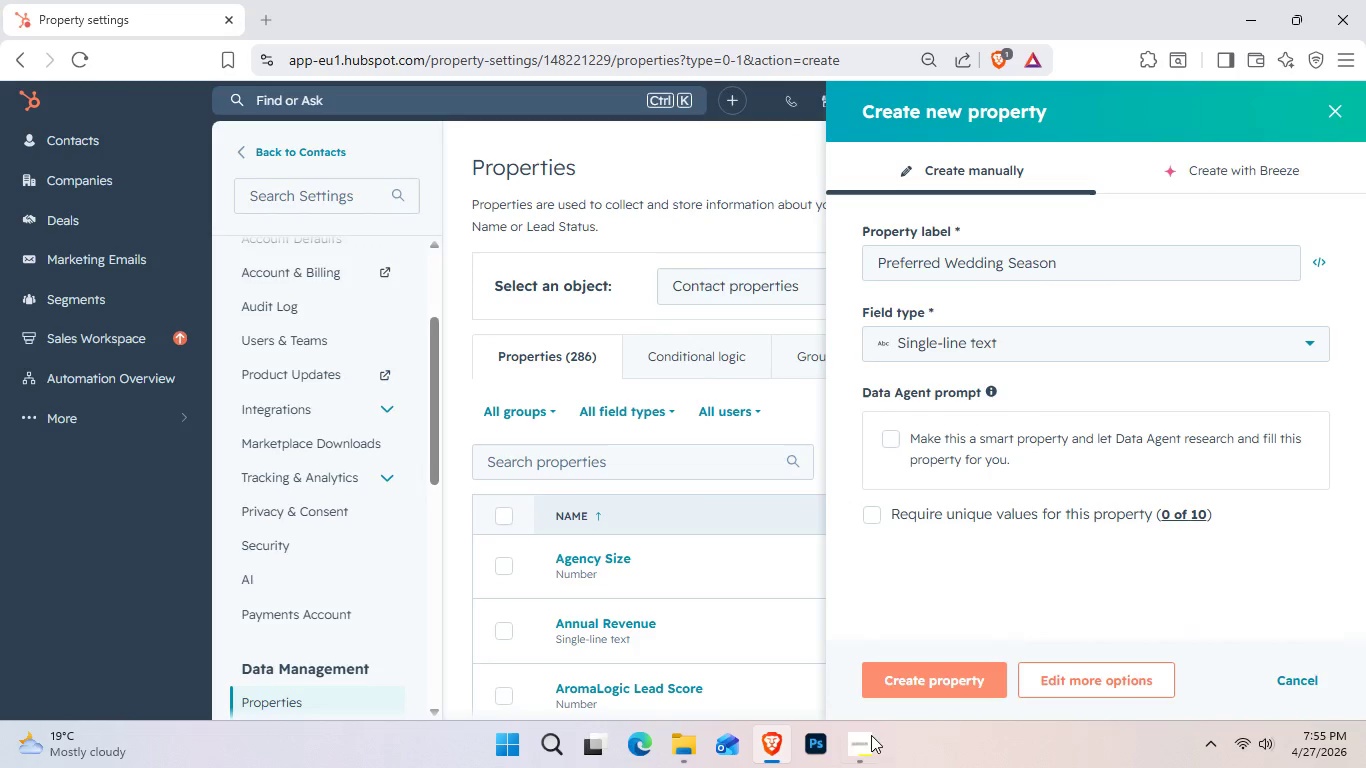 
left_click([859, 766])